 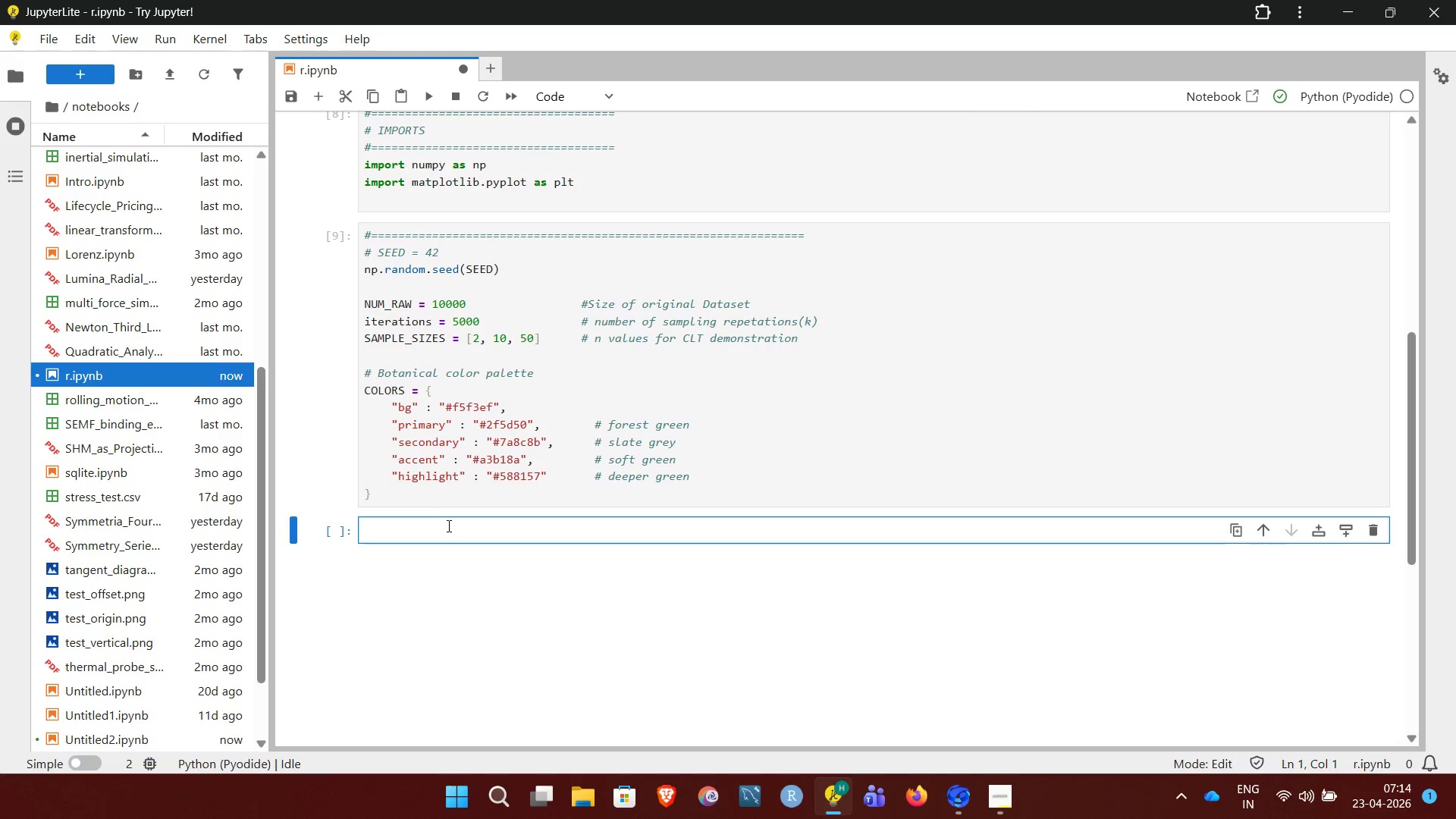 
key(Shift+3)
 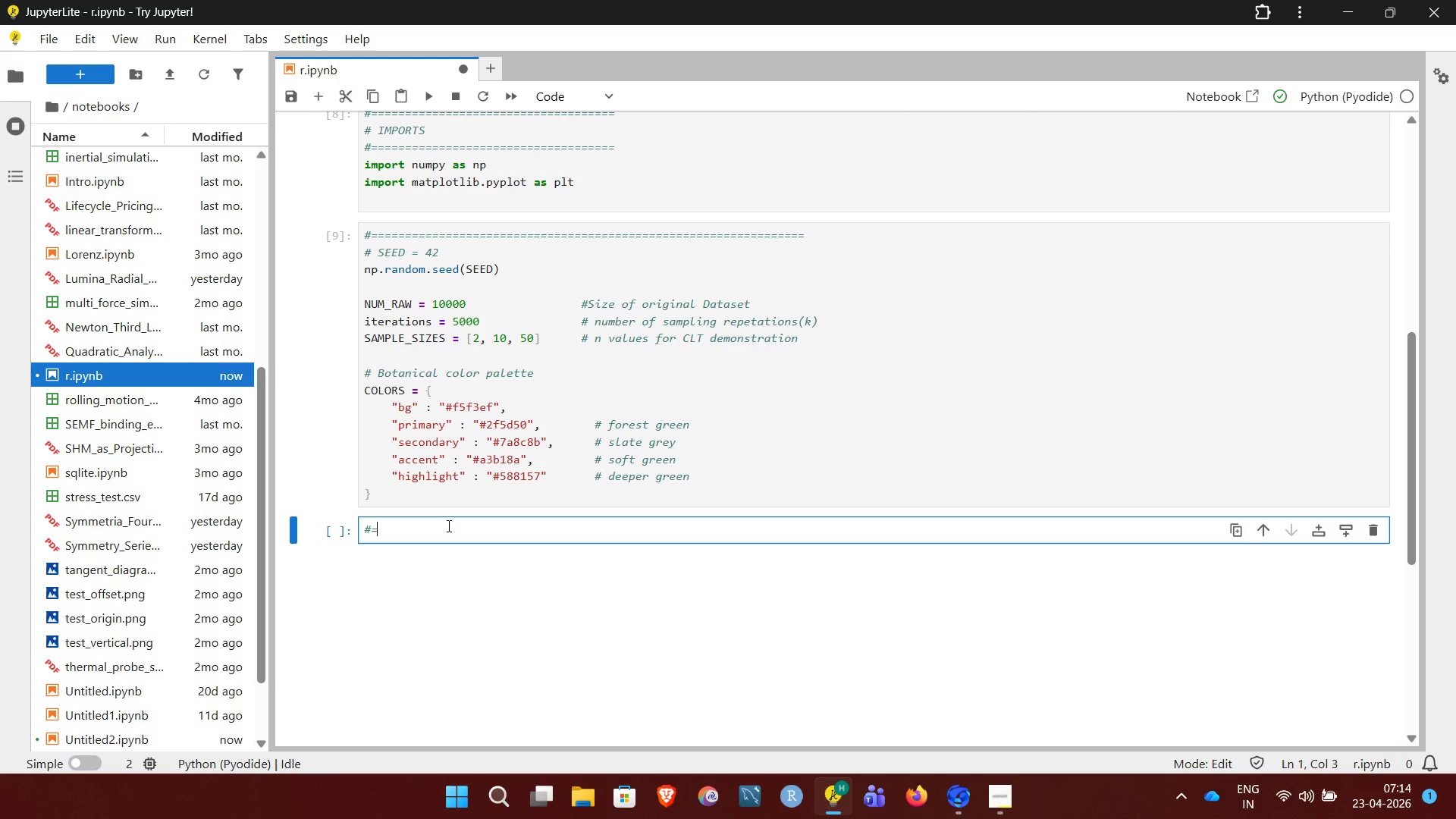 
hold_key(key=Equal, duration=1.51)
 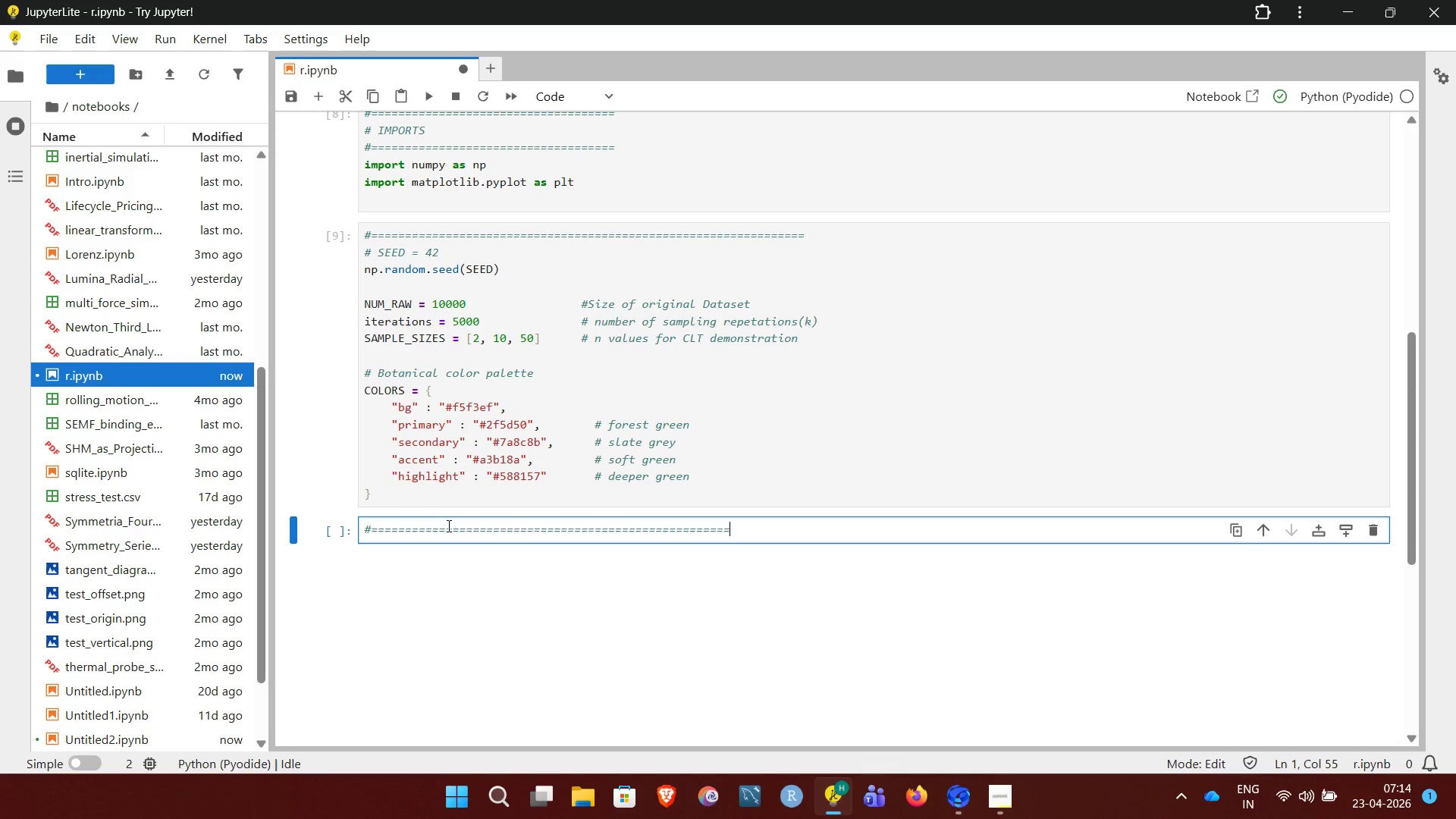 
hold_key(key=Equal, duration=0.53)
 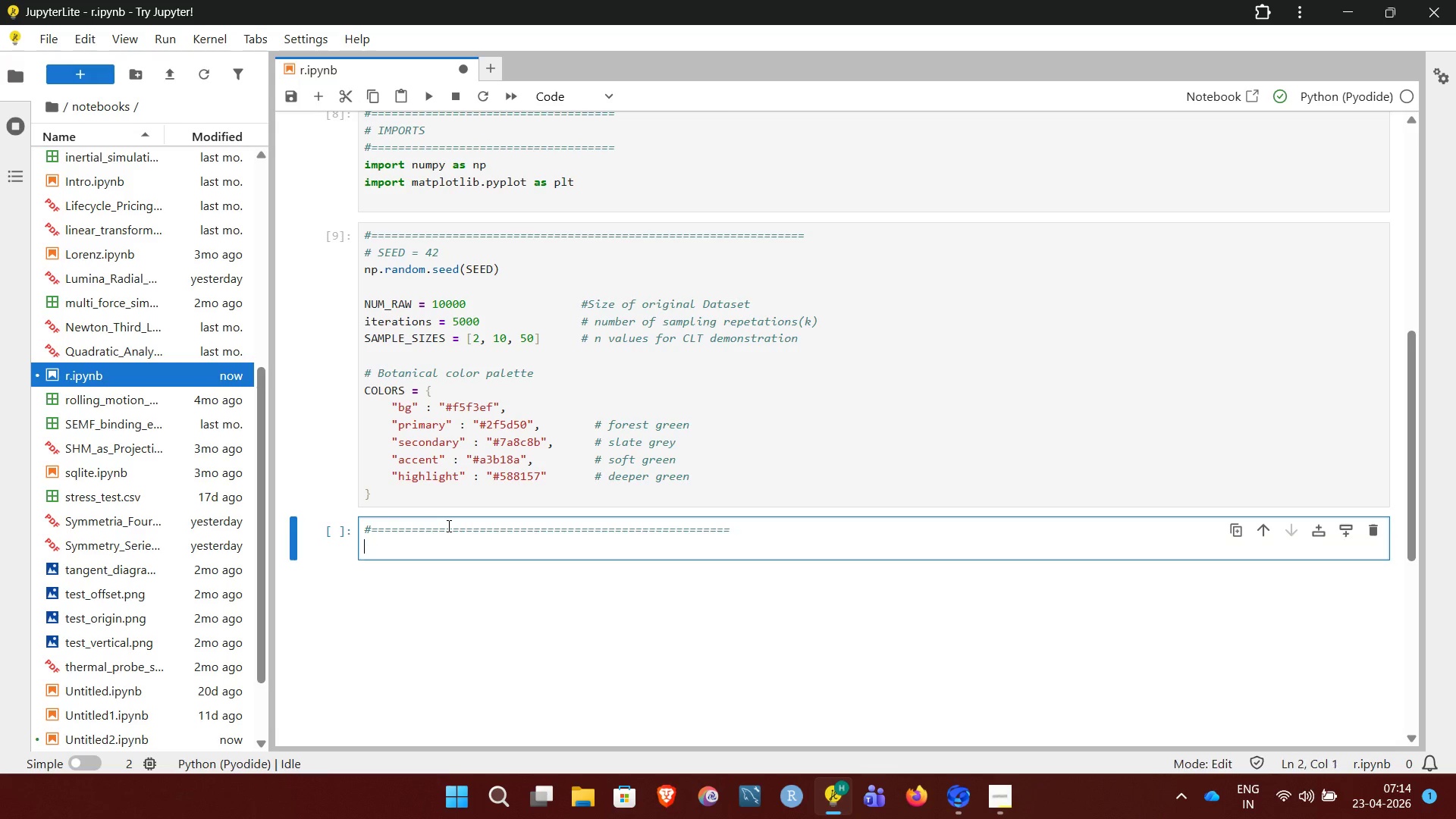 
key(Enter)
 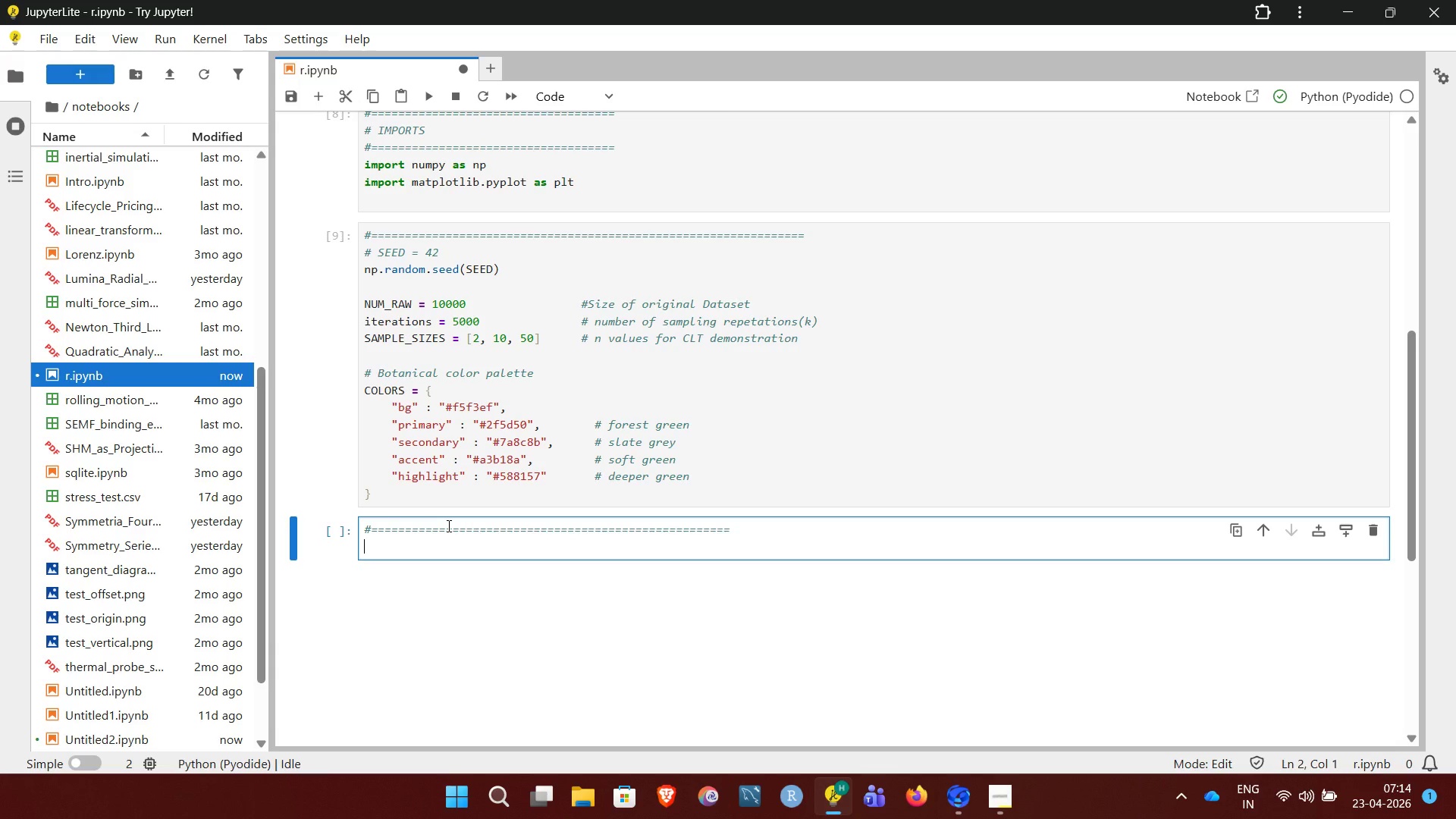 
type(# DATA GENERATION (NUMPY ONLY))
 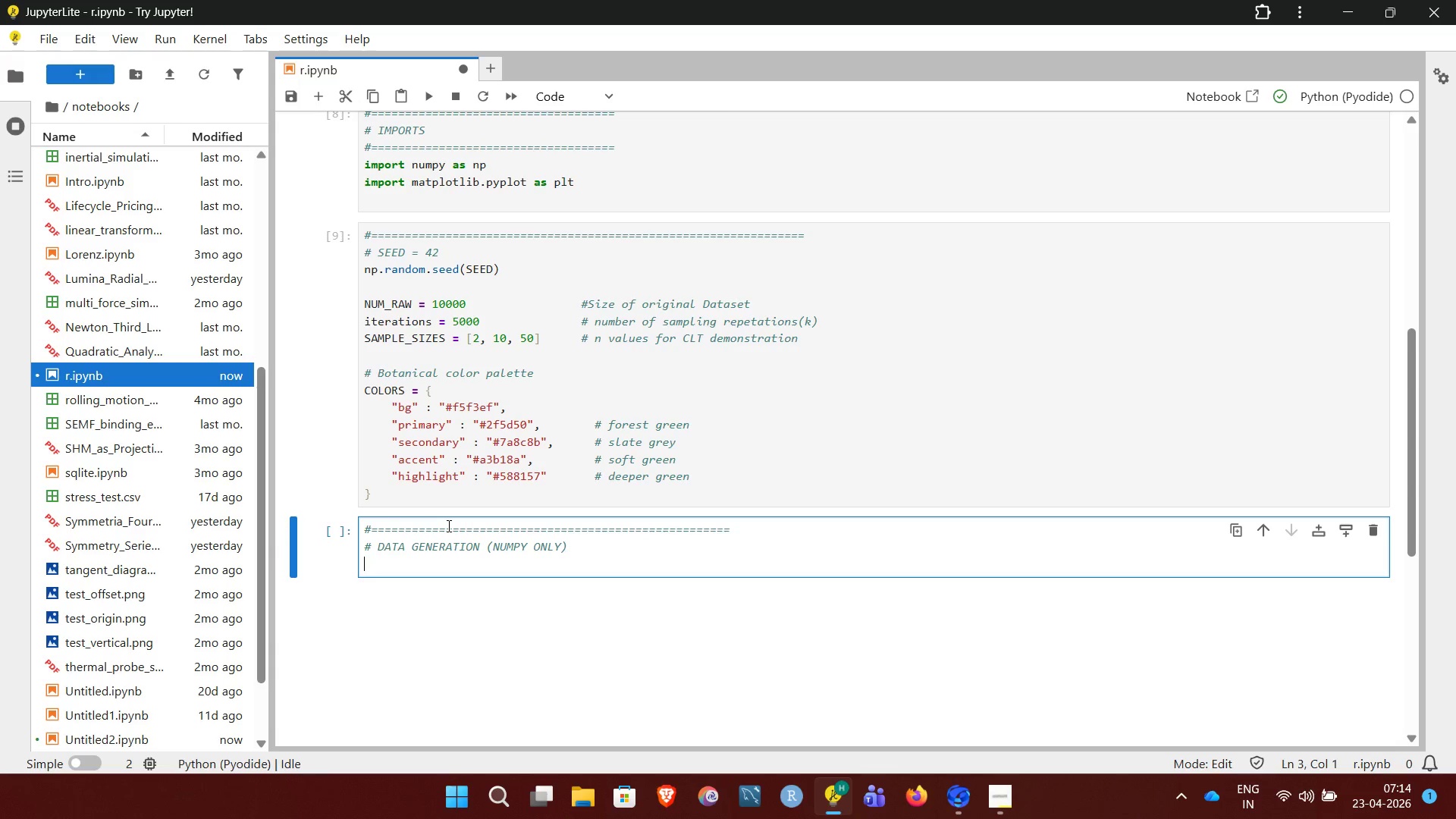 
 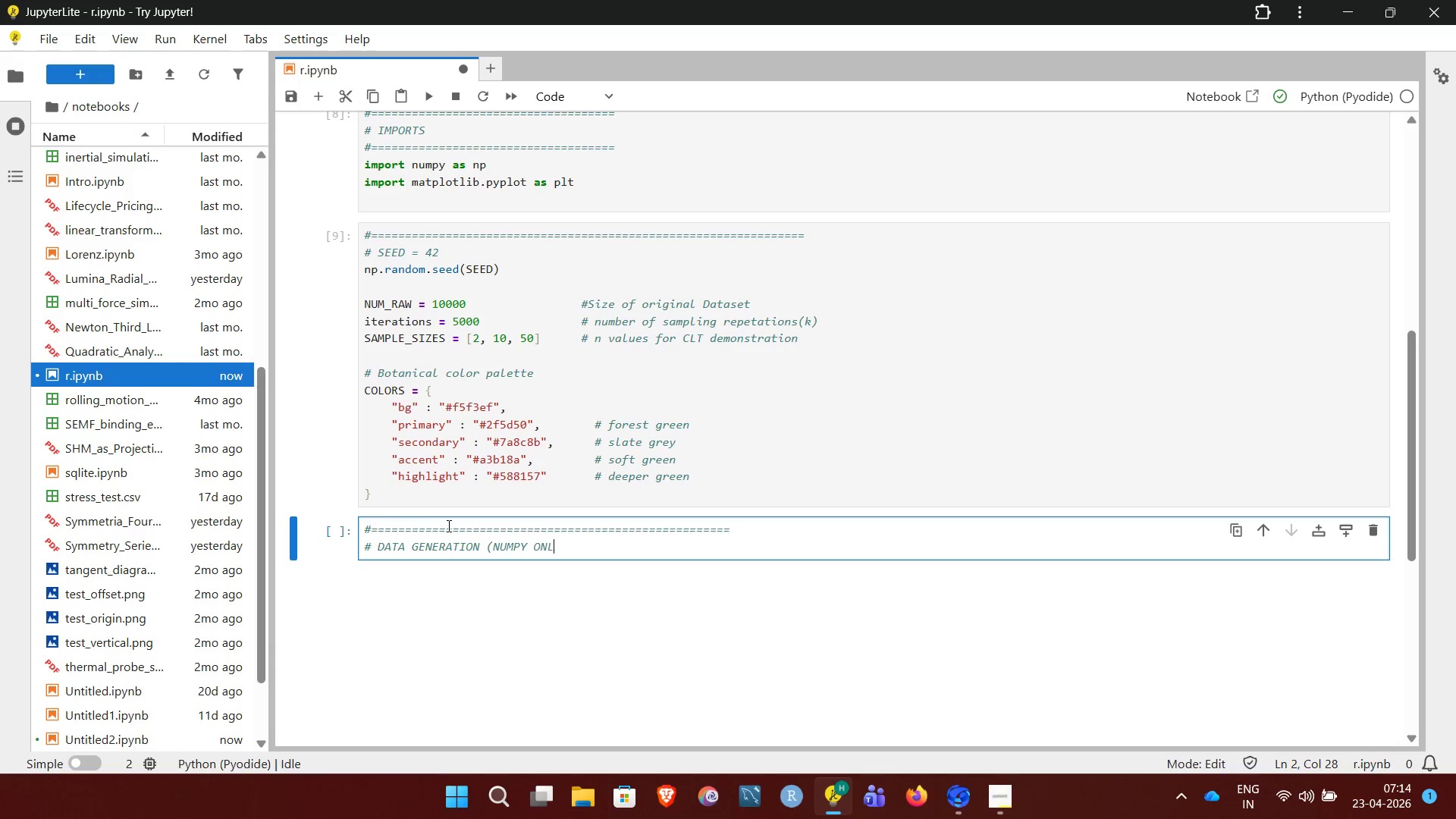 
key(Enter)
 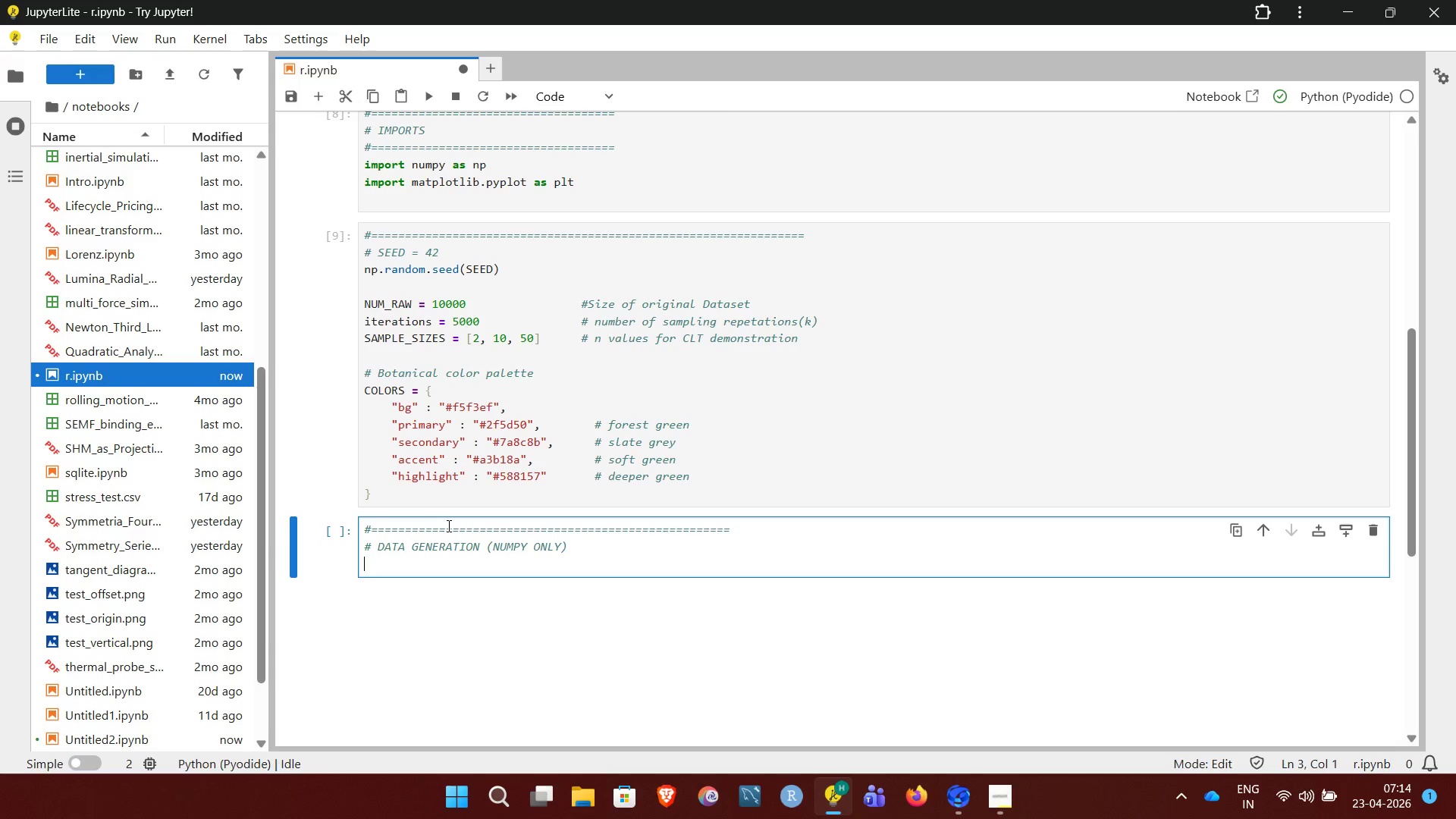 
key(Shift+3)
 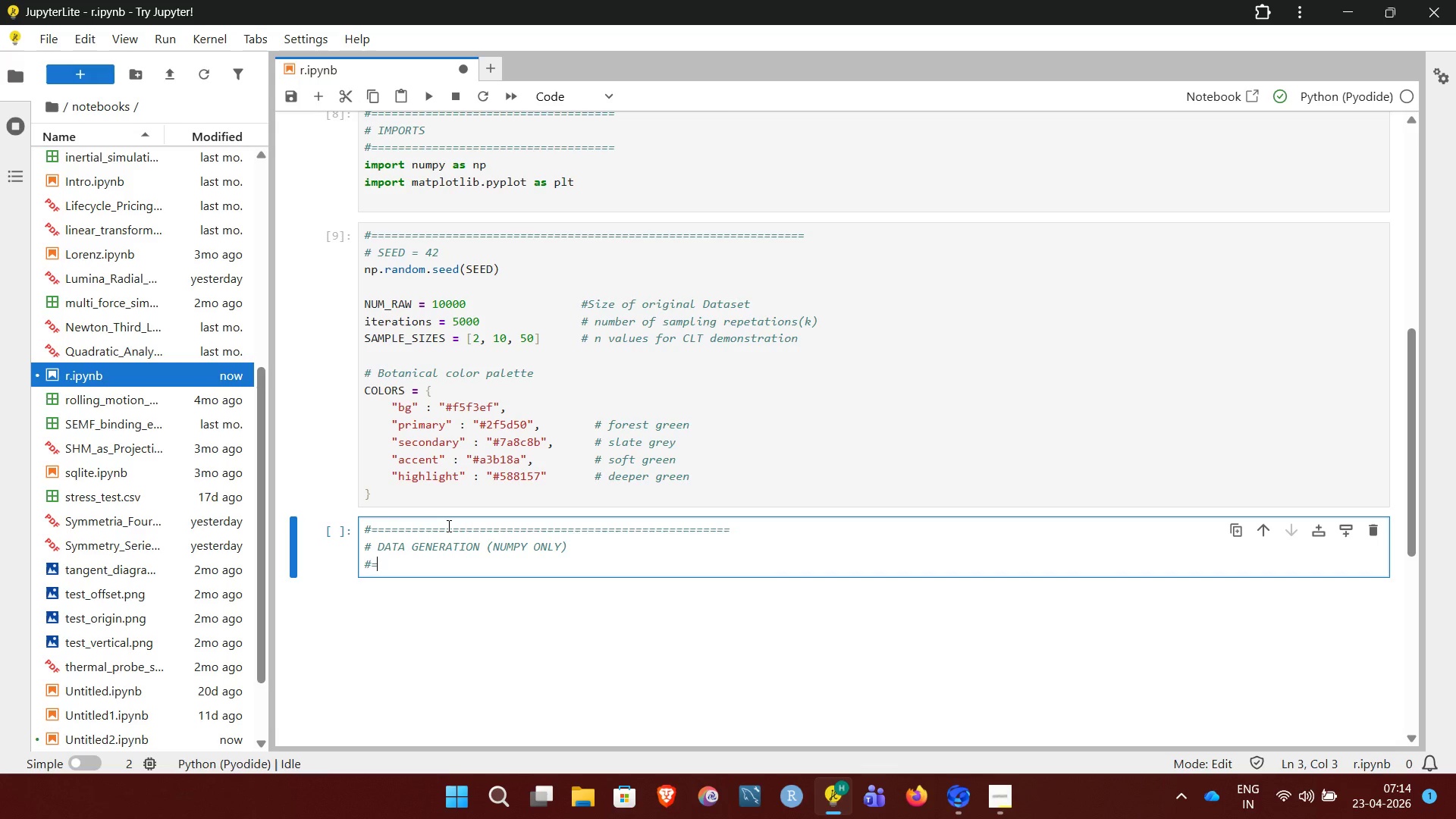 
hold_key(key=Equal, duration=1.5)
 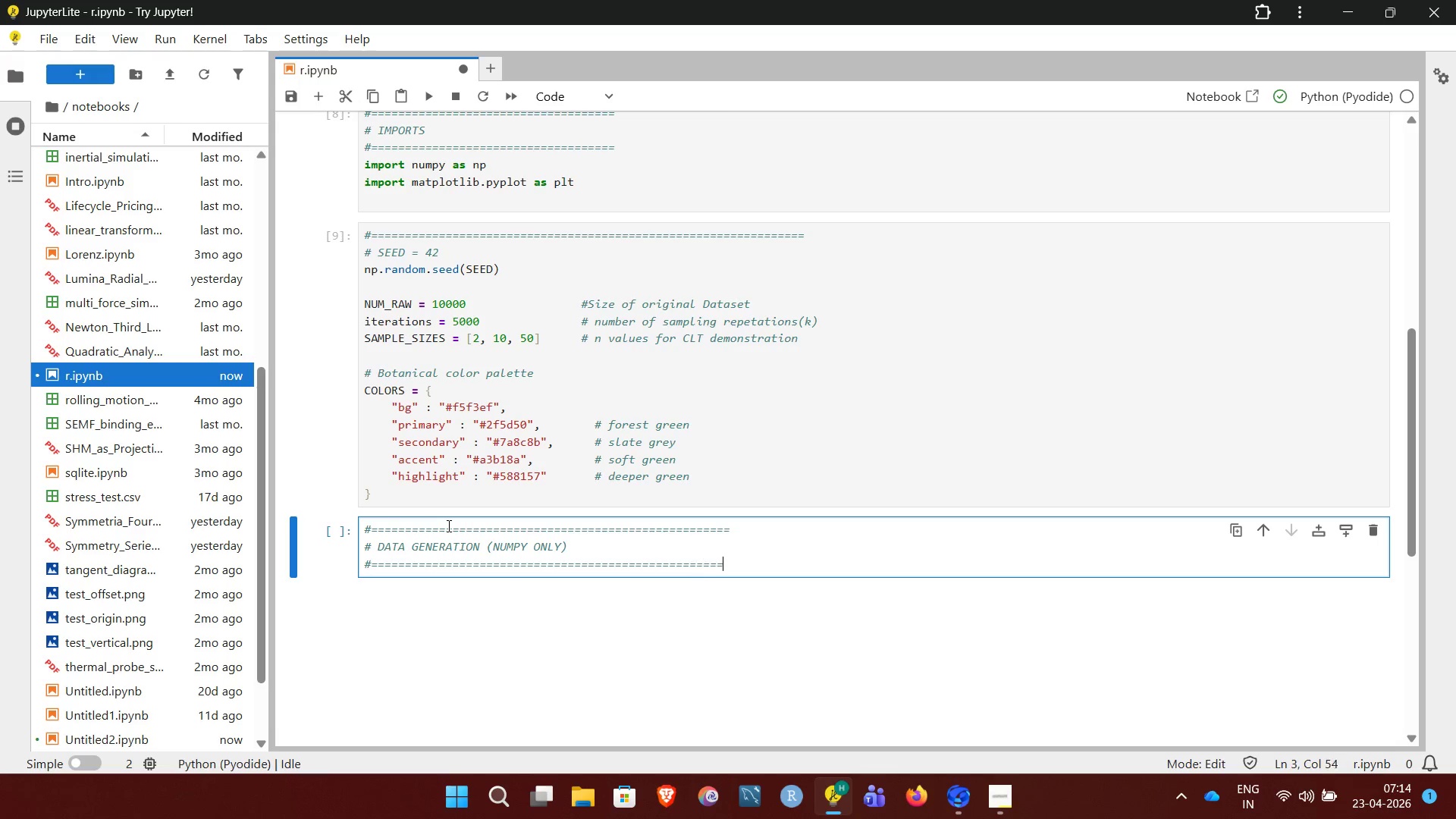 
hold_key(key=Equal, duration=0.52)
 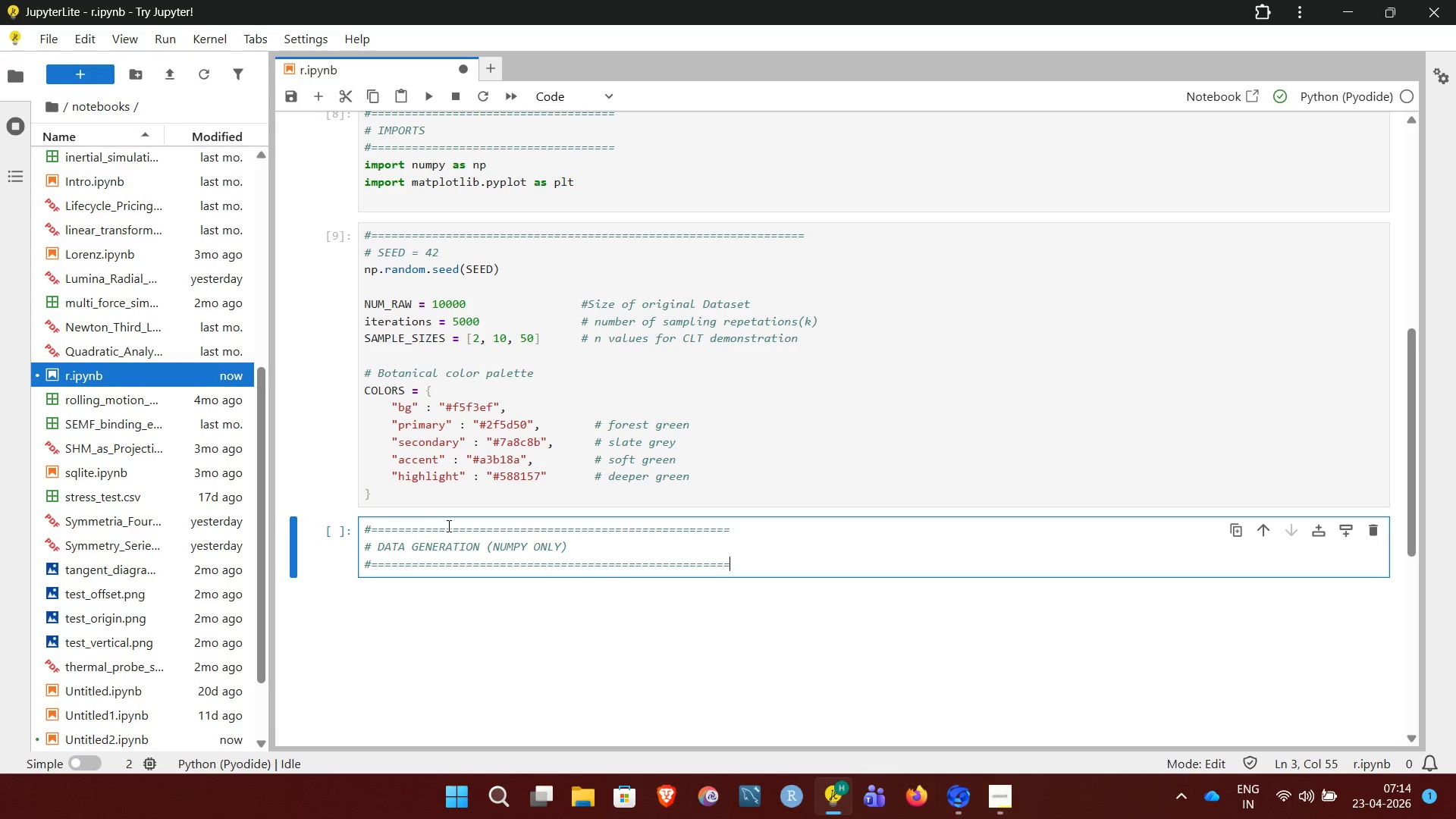 
key(Equal)
 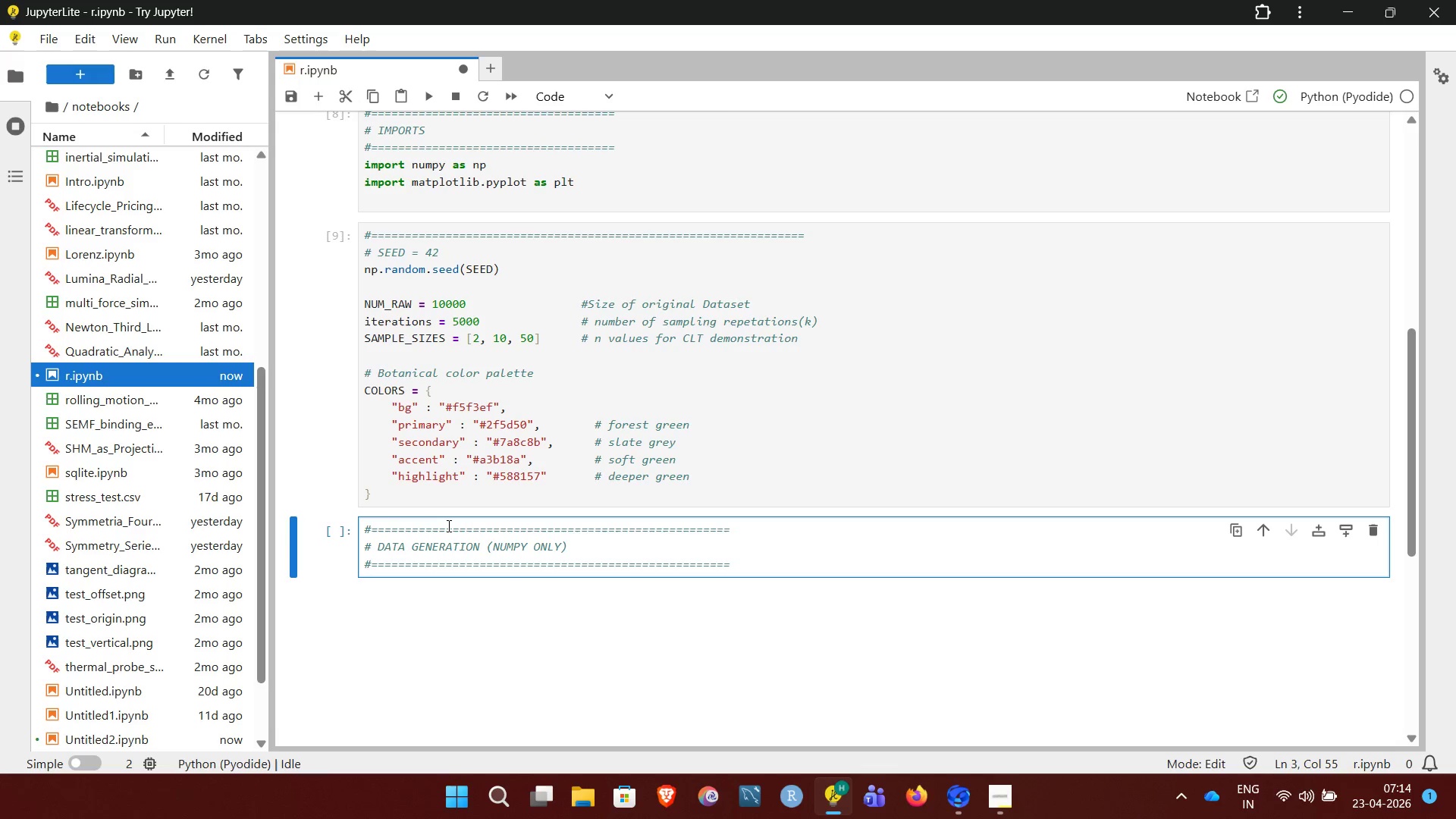 
key(Enter)
 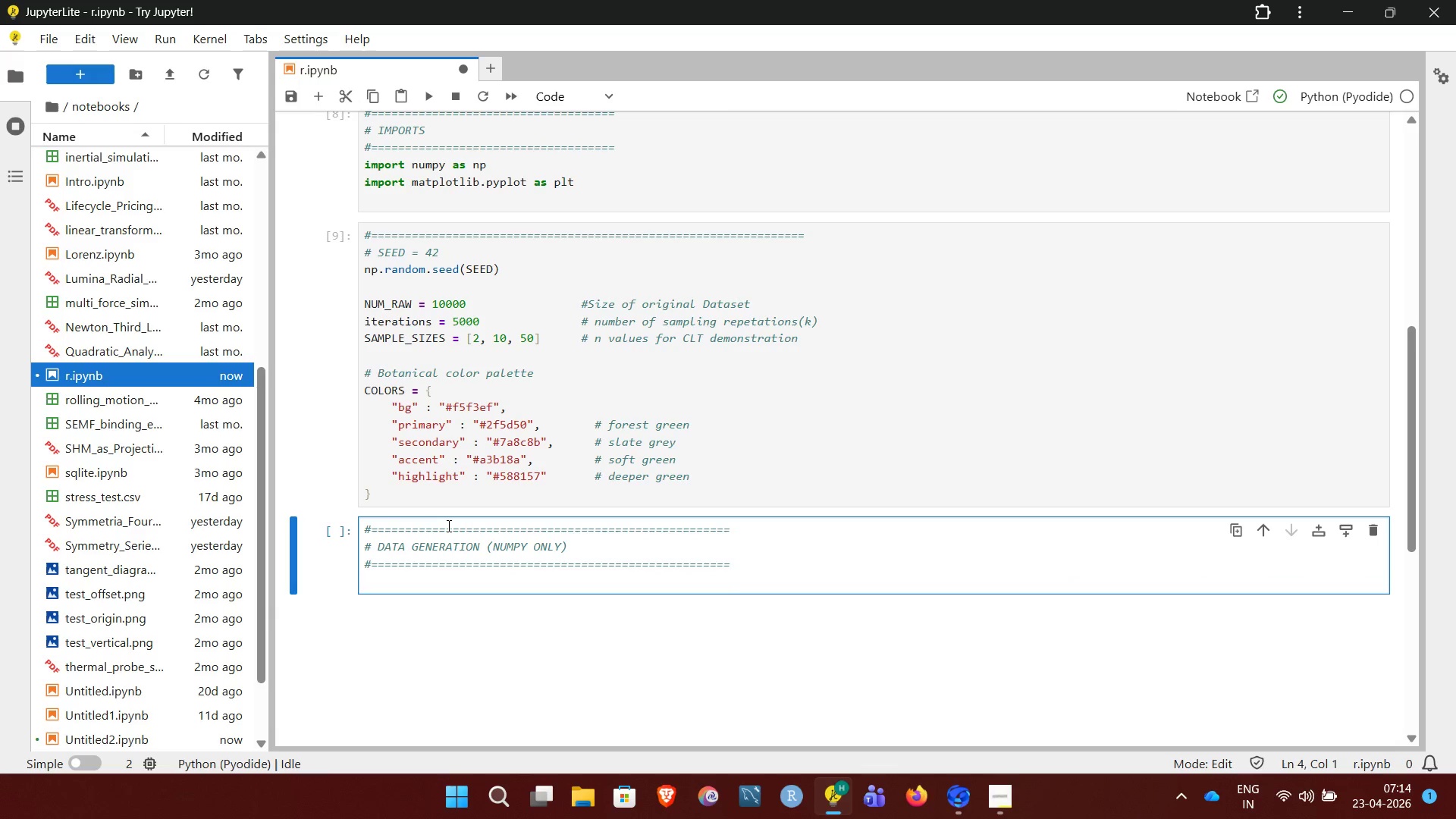 
key(Enter)
 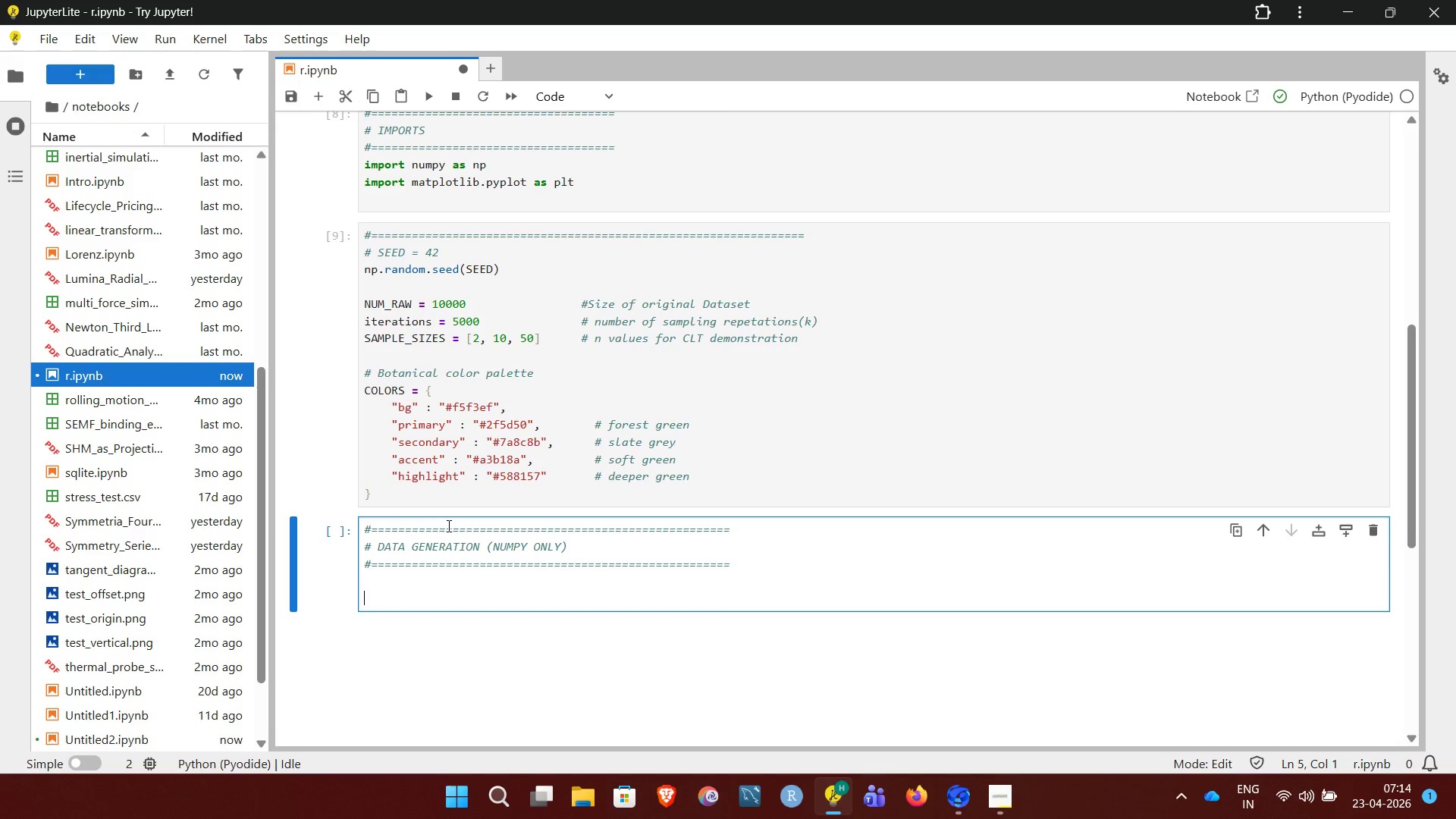 
type(#E)
key(Backspace)
type( Exponential : ")
 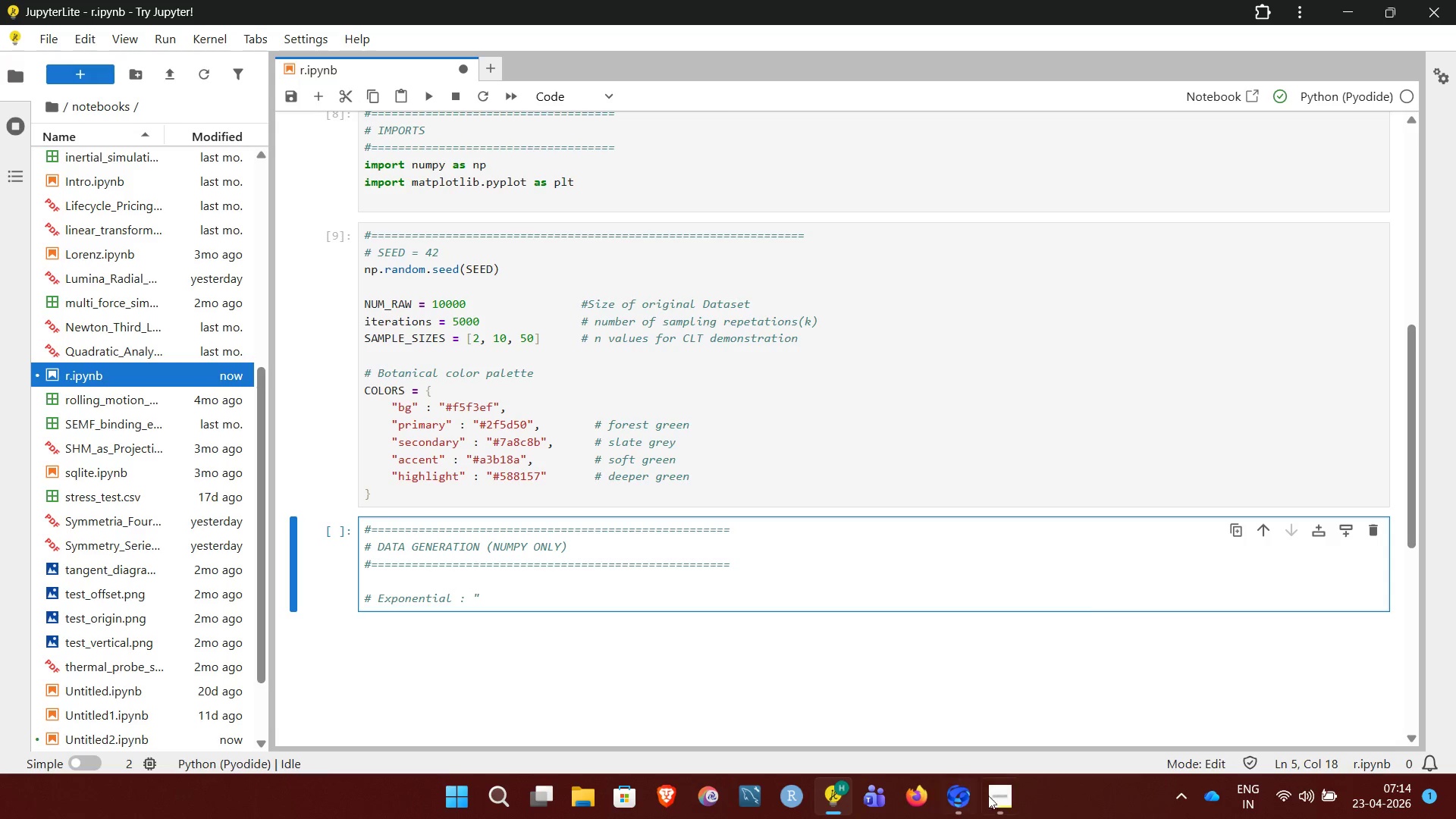 
left_click([996, 798])